 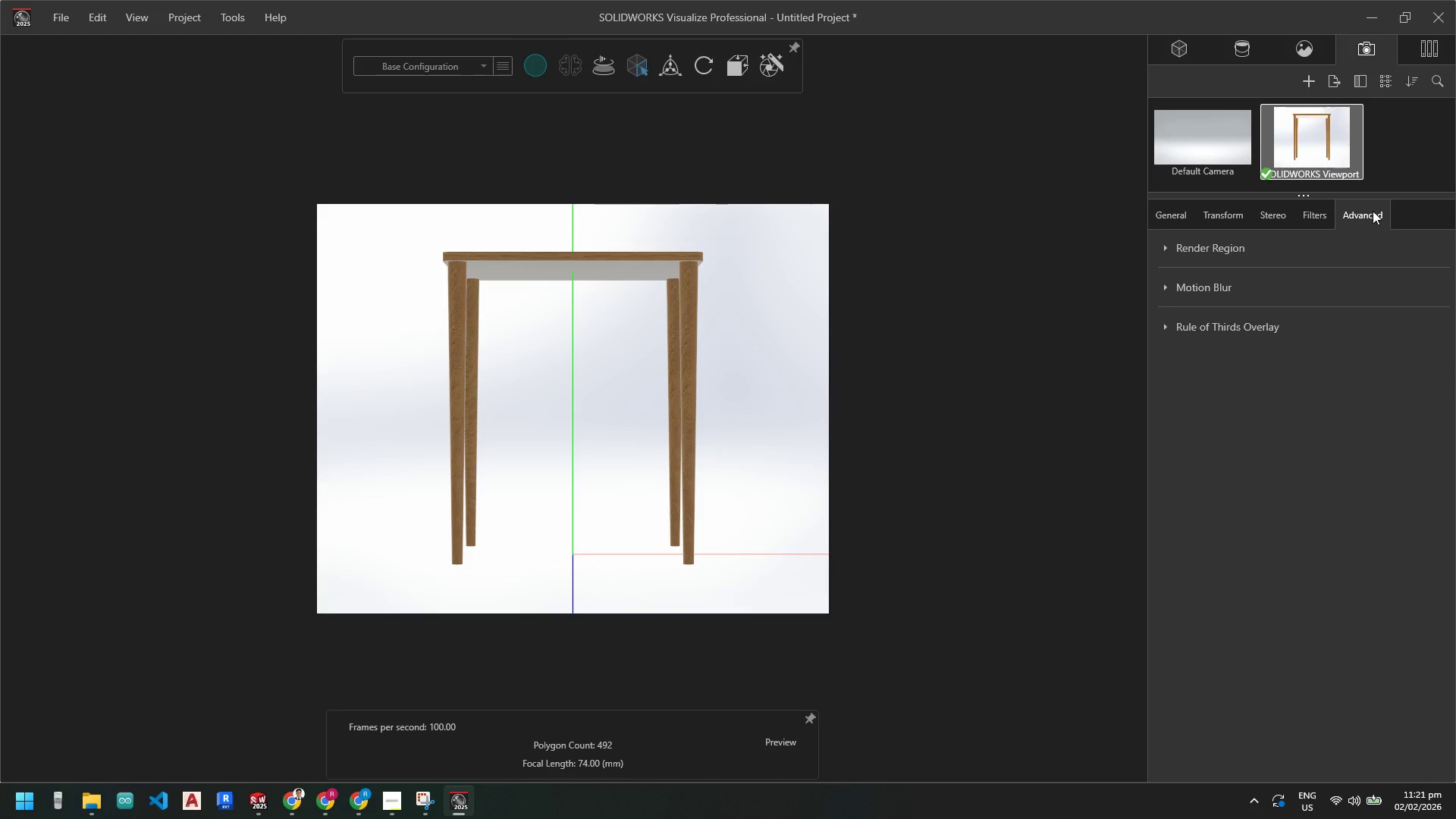 
left_click([1185, 225])
 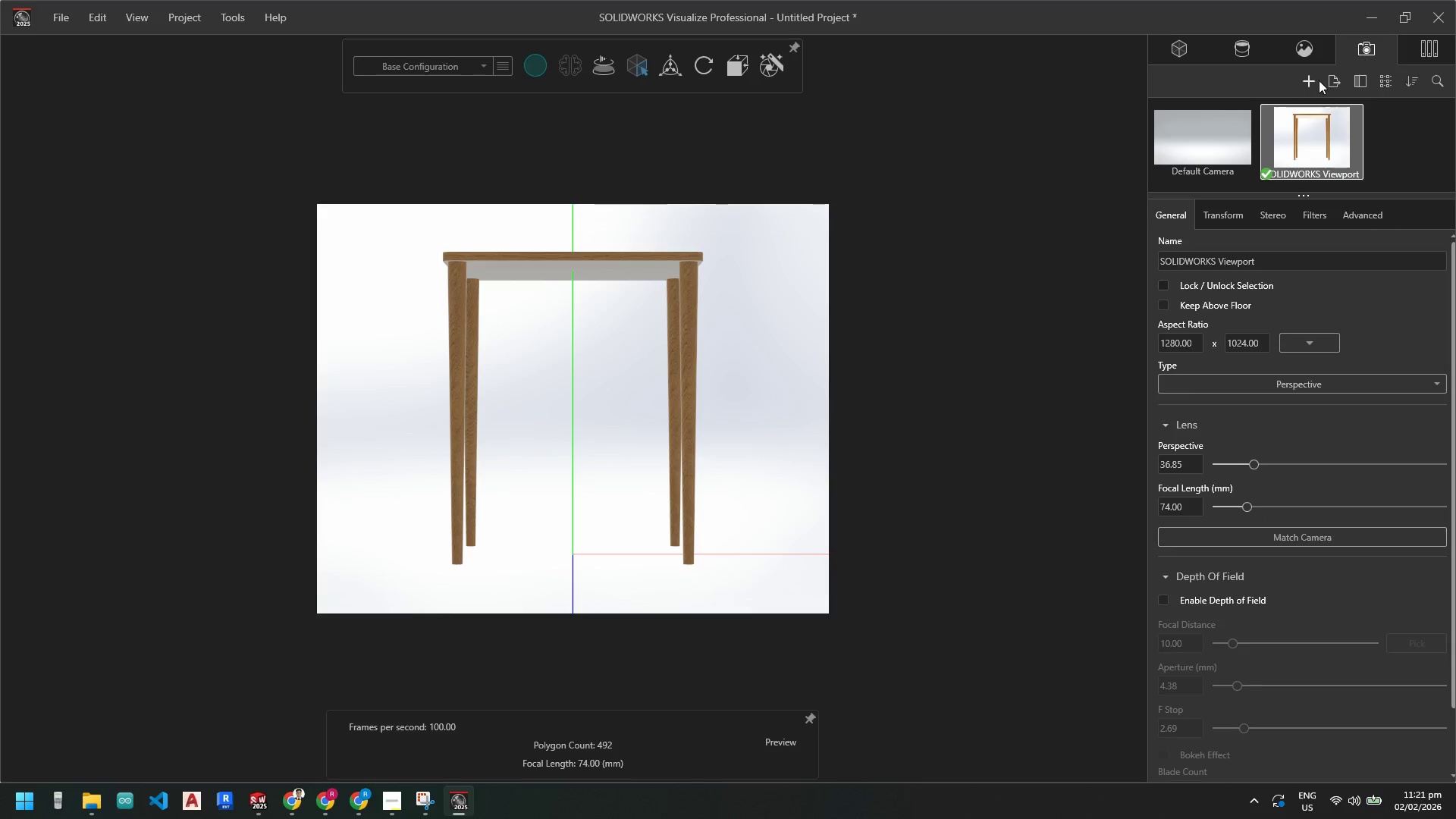 
wait(6.97)
 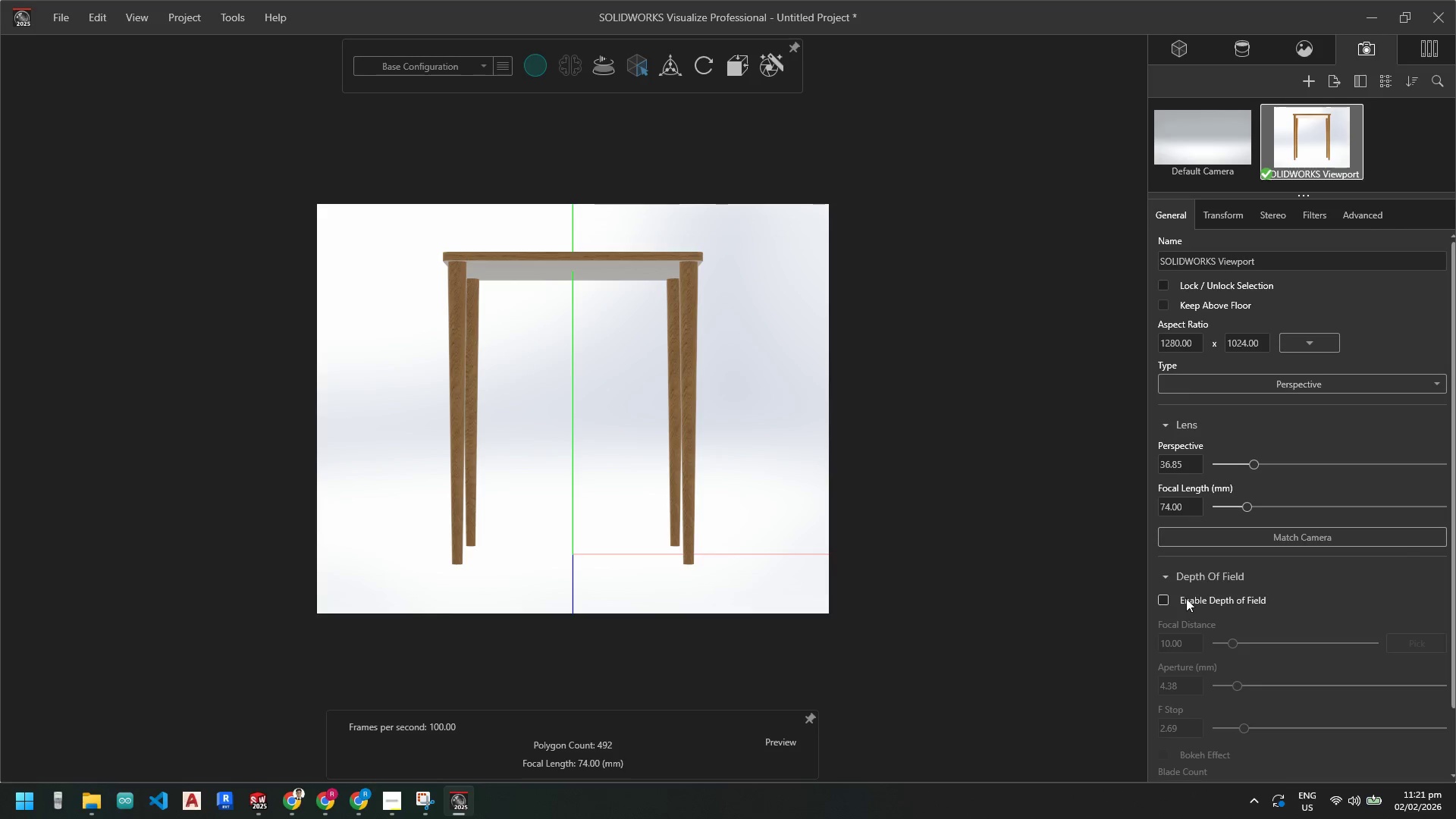 
left_click([1323, 215])
 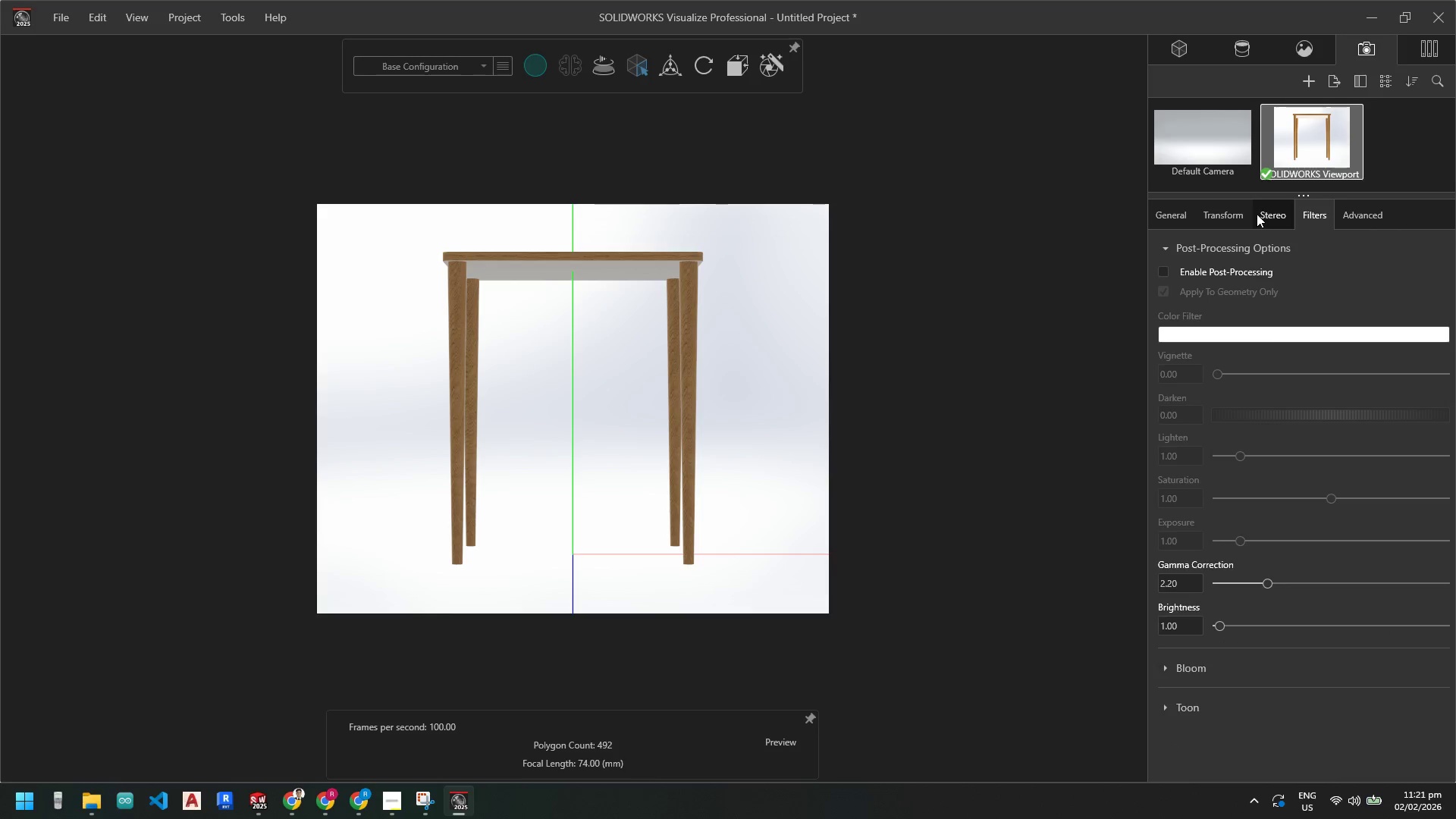 
left_click([1257, 213])
 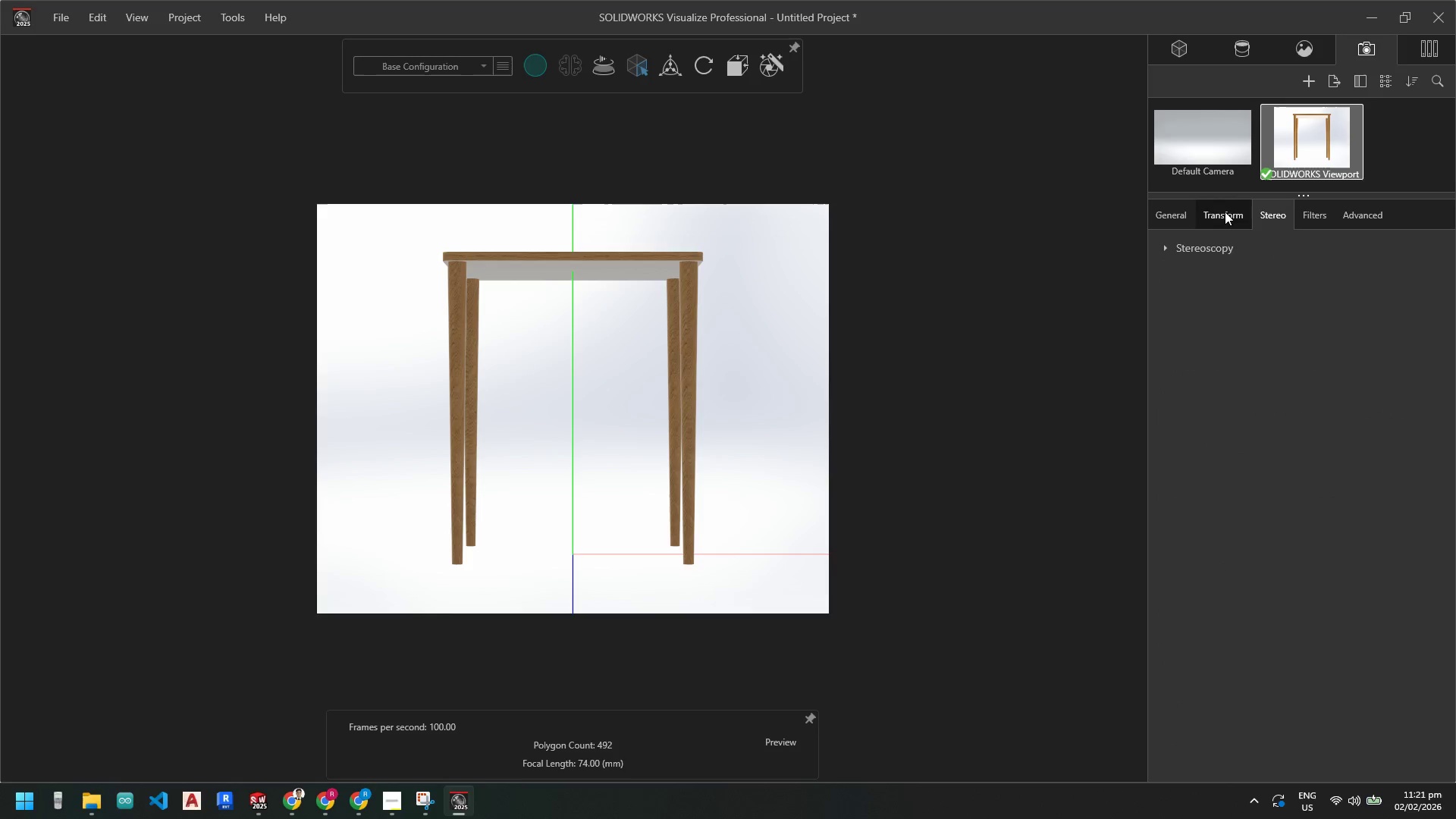 
left_click([1225, 212])
 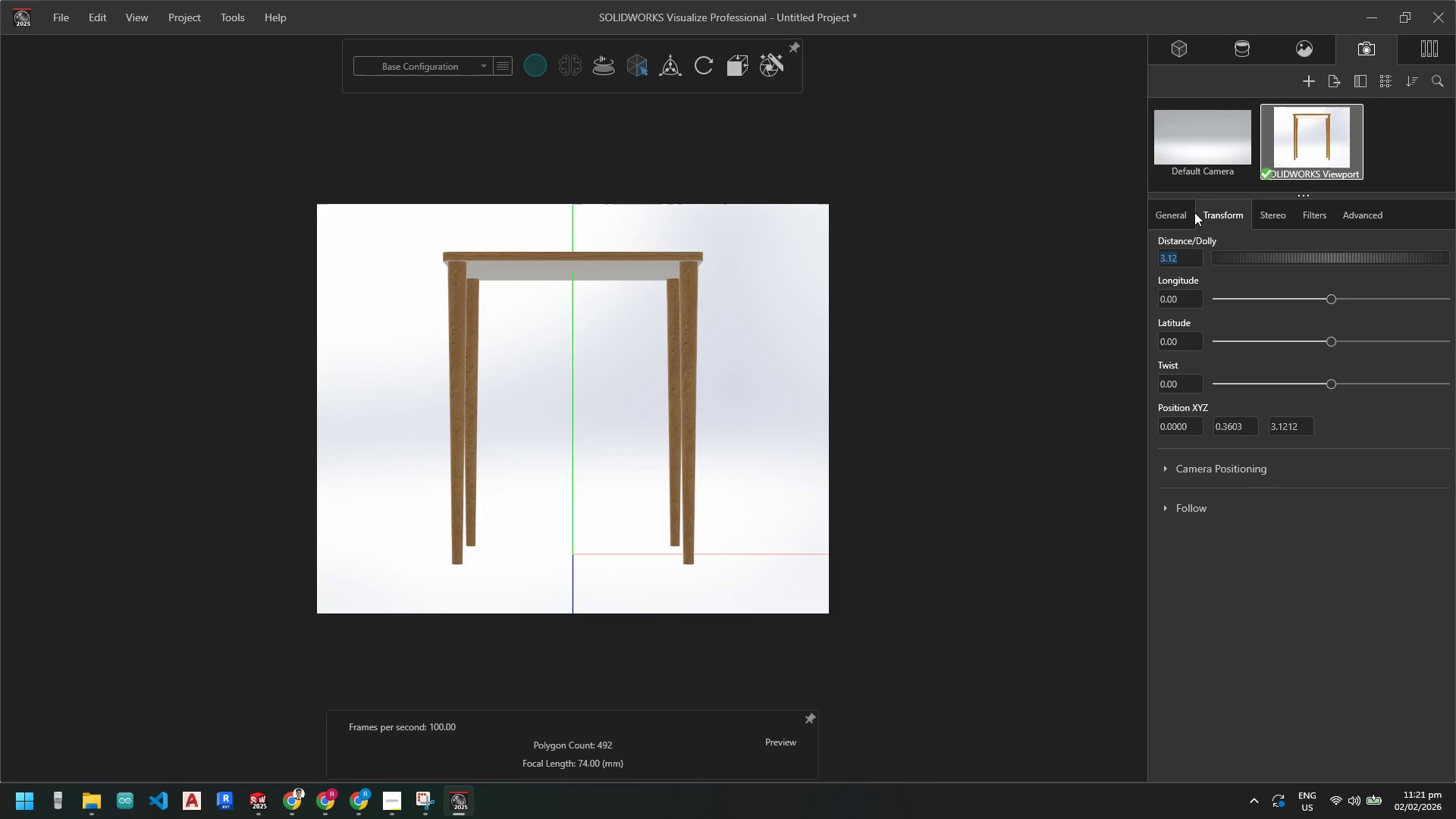 
left_click([1184, 212])
 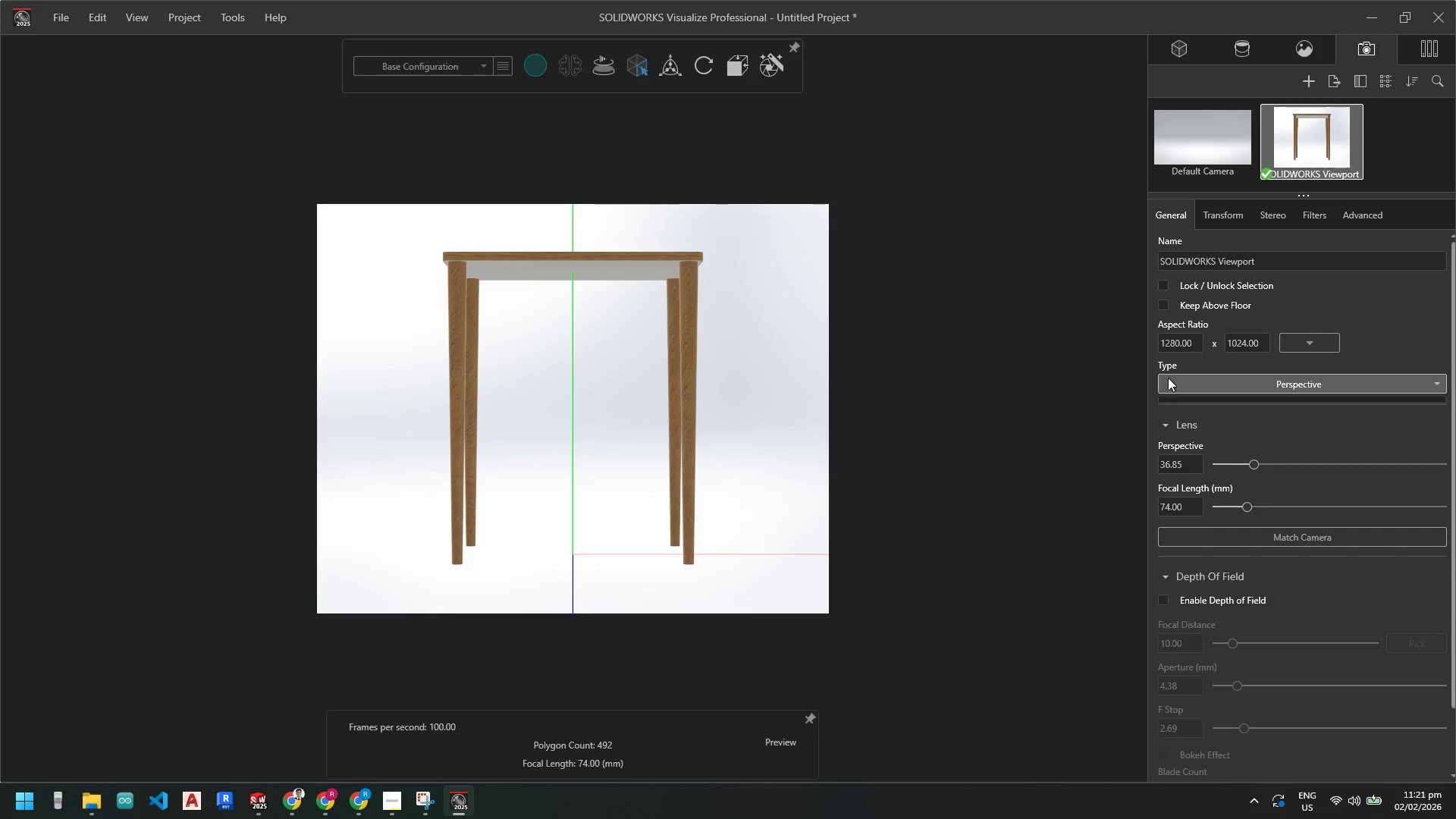 
left_click([1209, 408])
 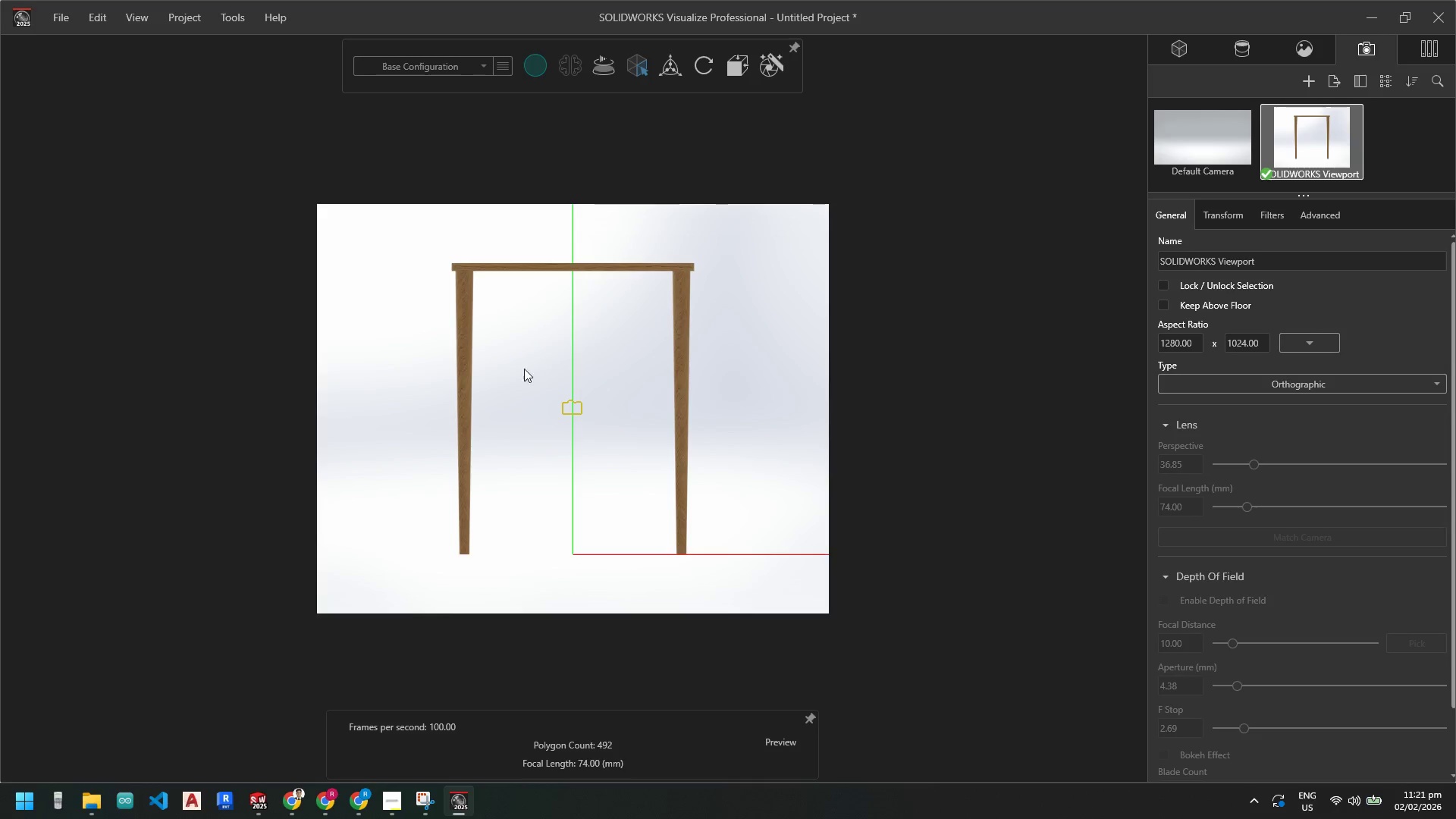 
scroll: coordinate [538, 337], scroll_direction: up, amount: 1.0
 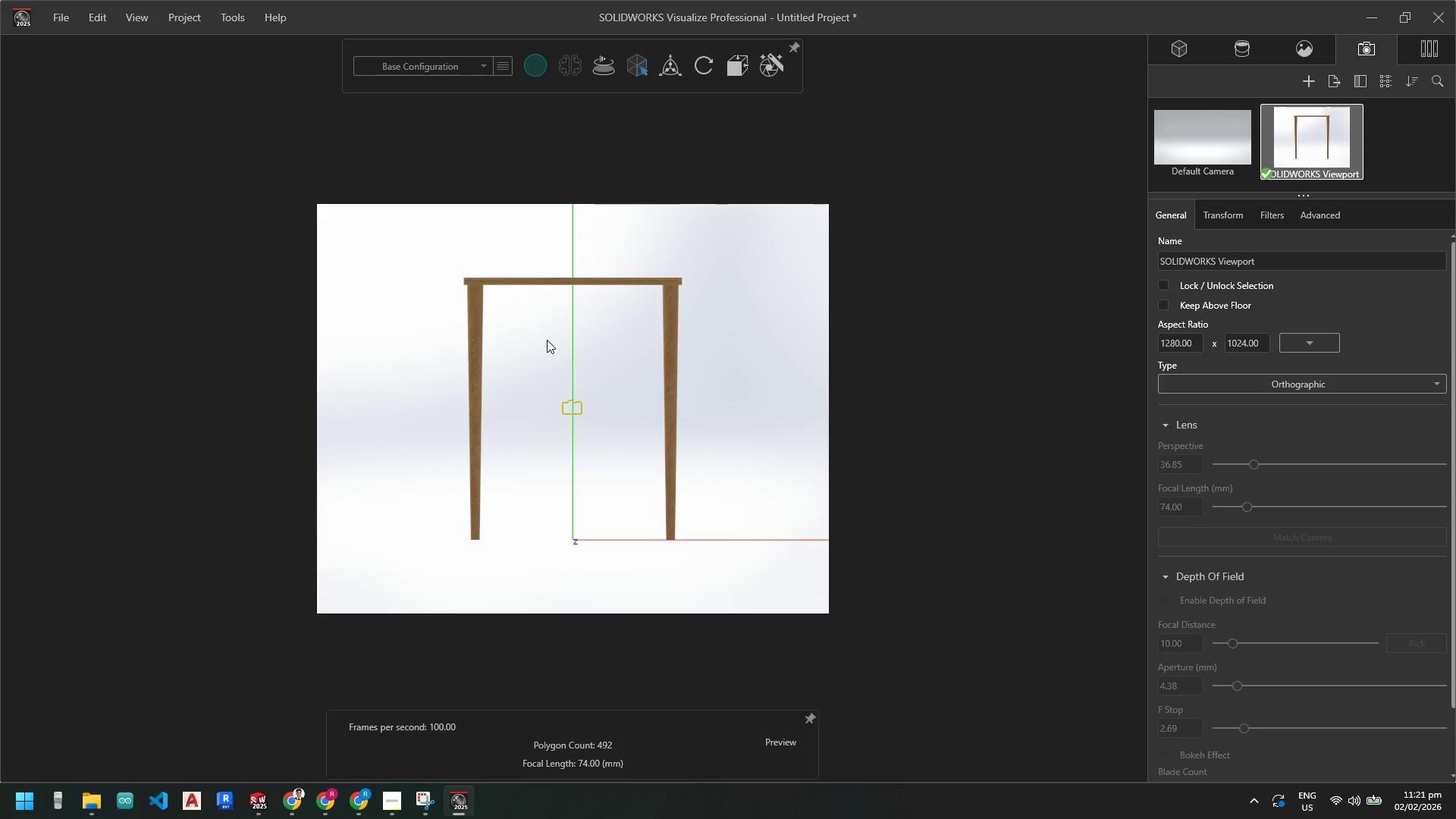 
scroll: coordinate [555, 345], scroll_direction: down, amount: 2.0
 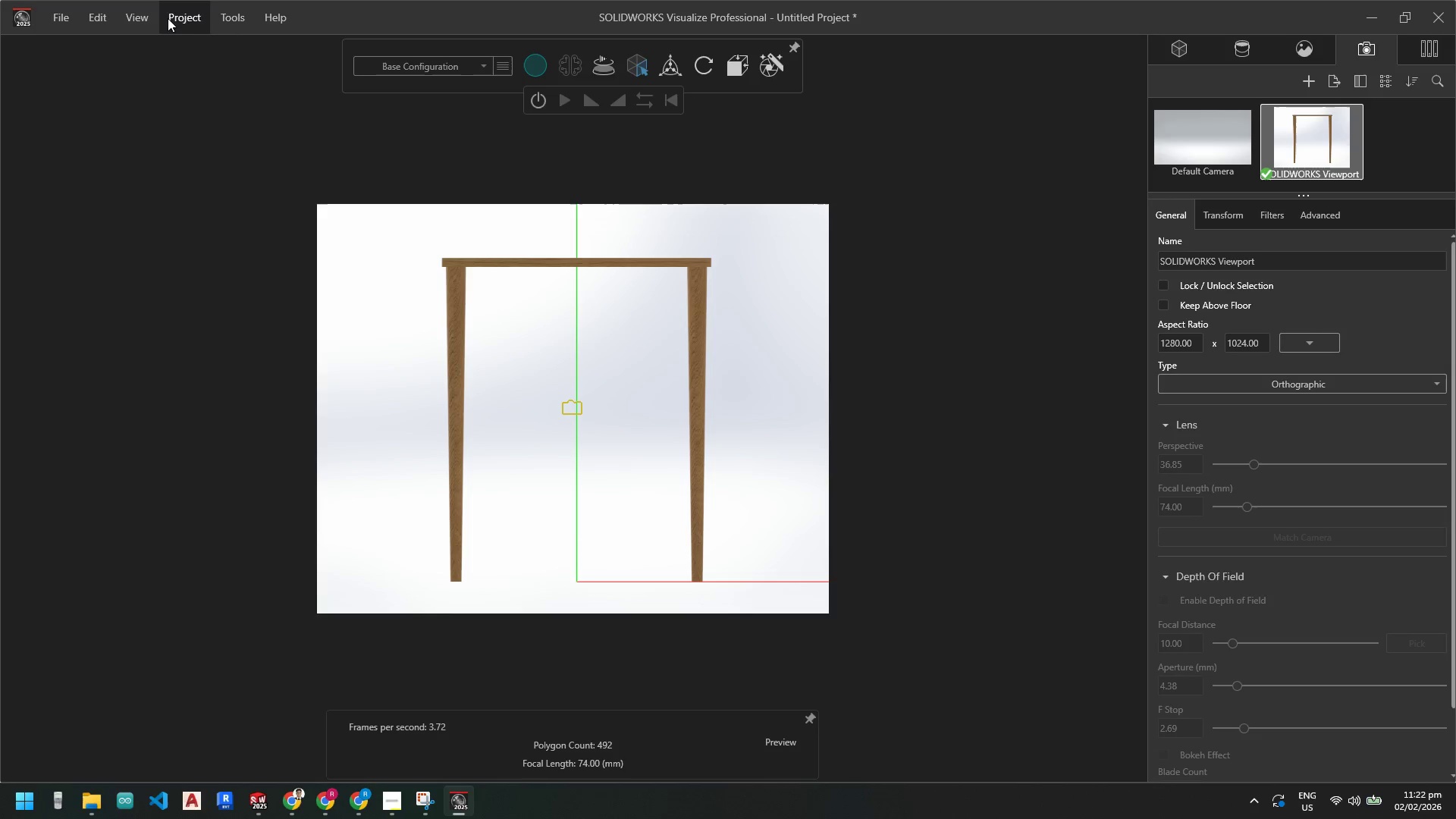 
left_click([174, 15])
 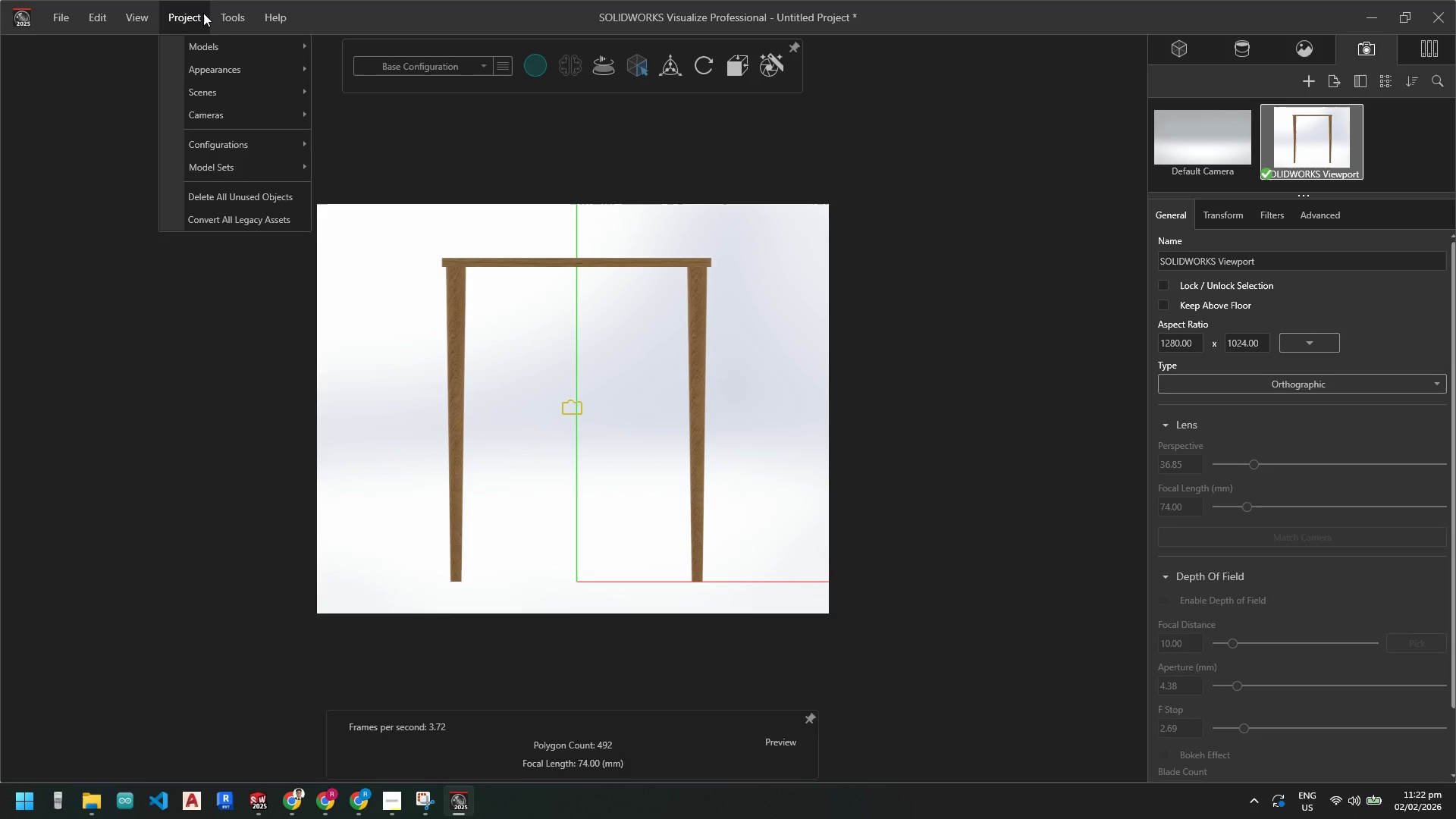 
left_click([214, 86])
 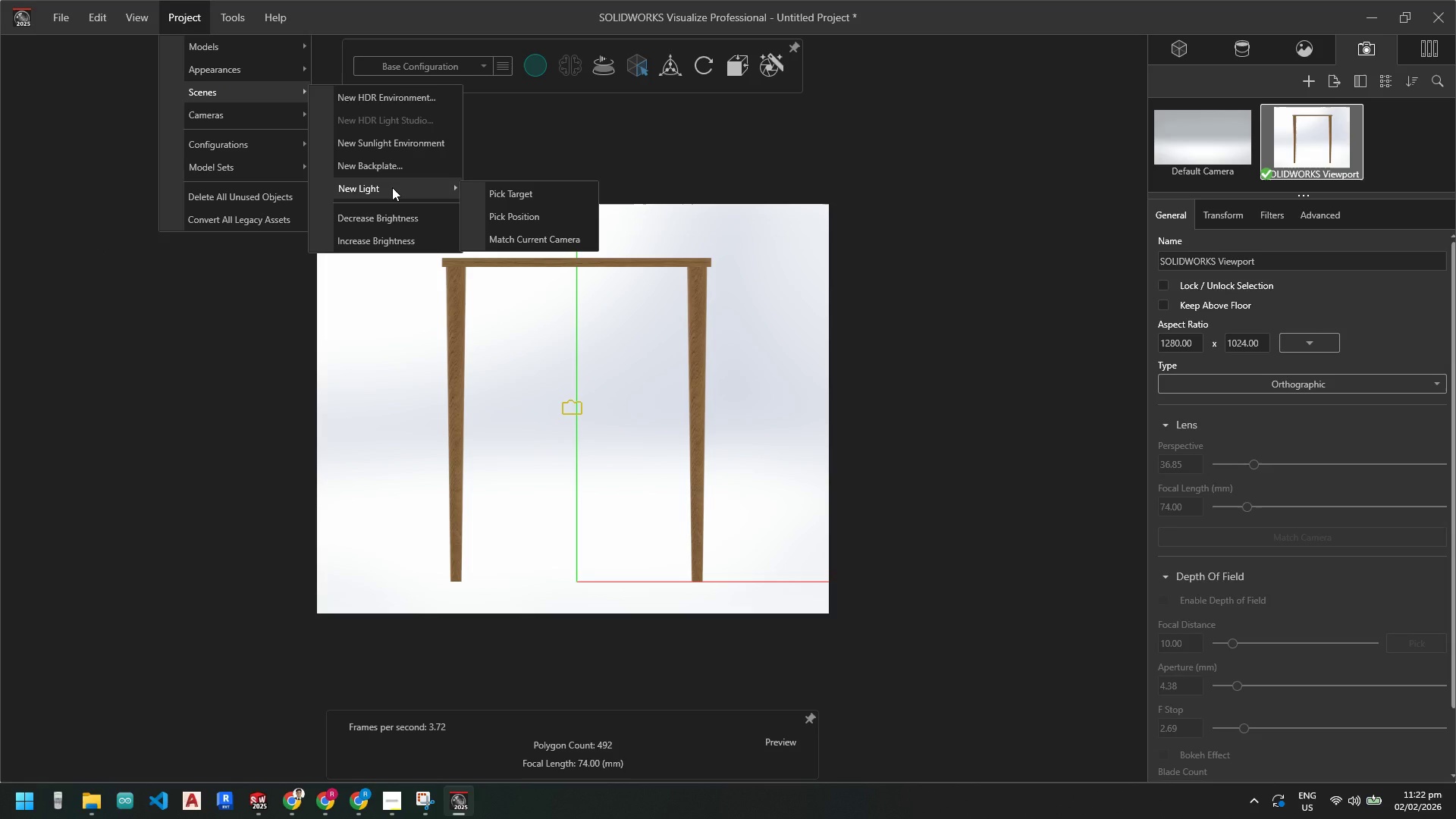 
mouse_move([376, 177])
 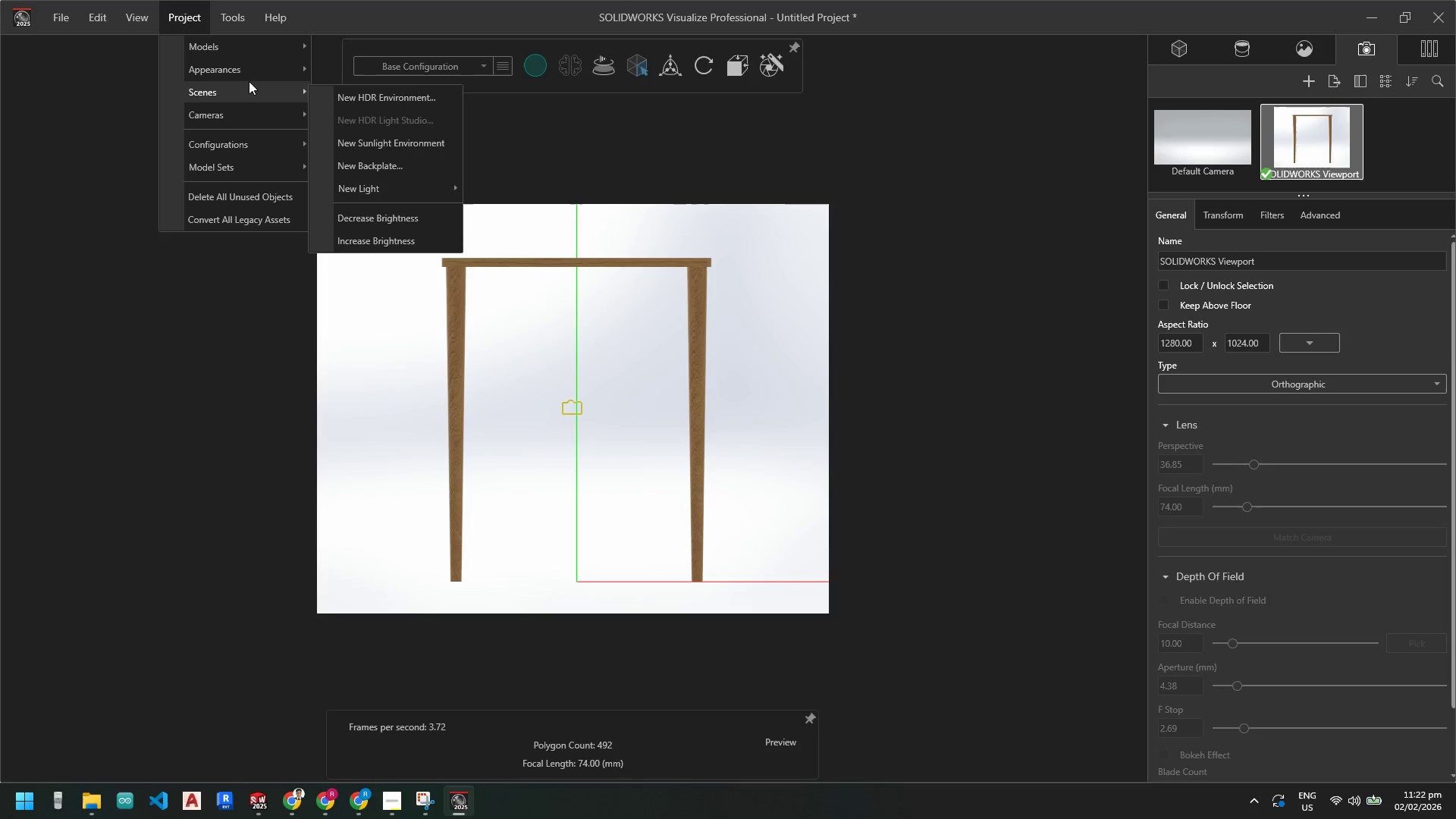 
mouse_move([257, 99])
 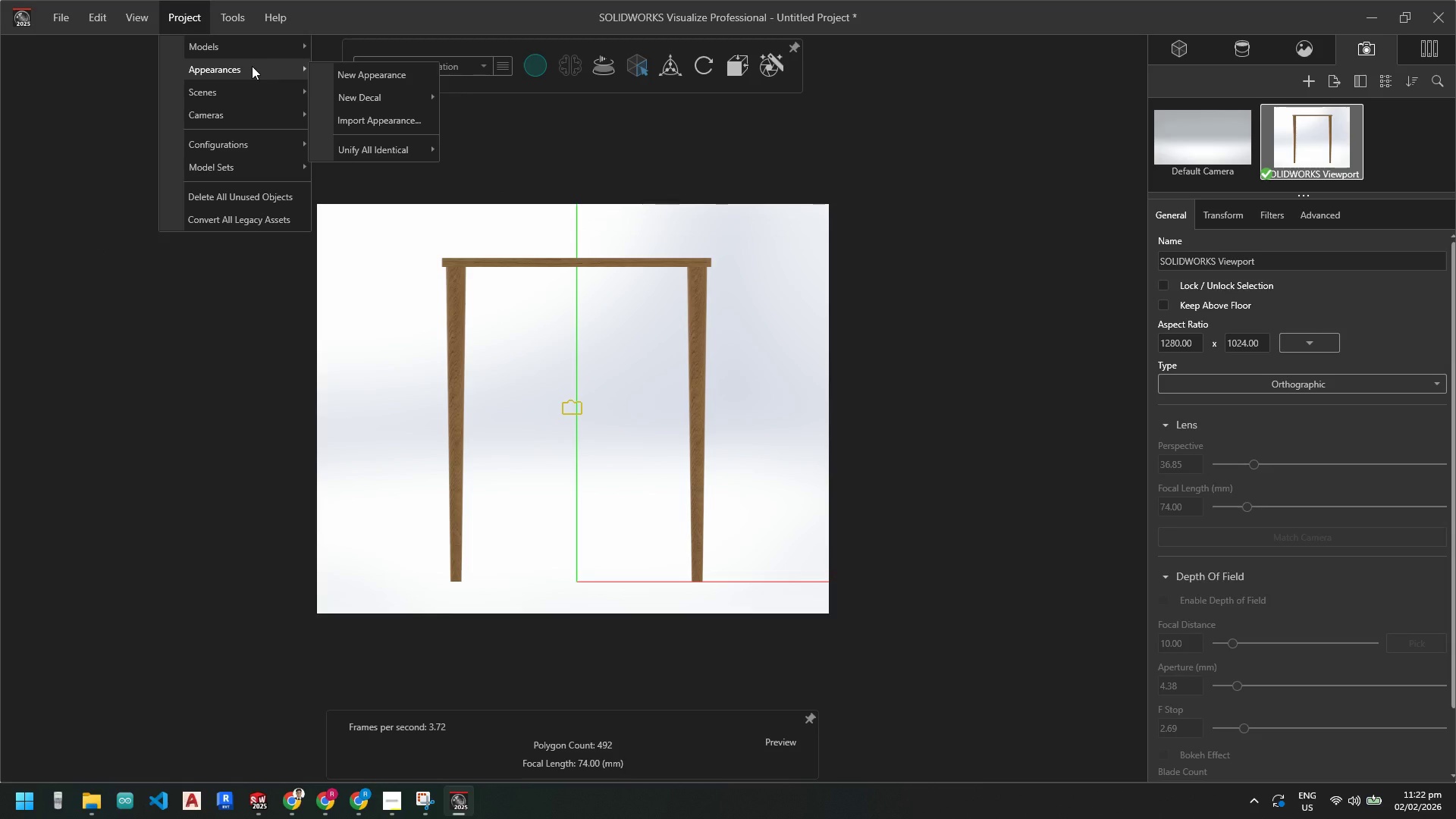 
mouse_move([249, 50])
 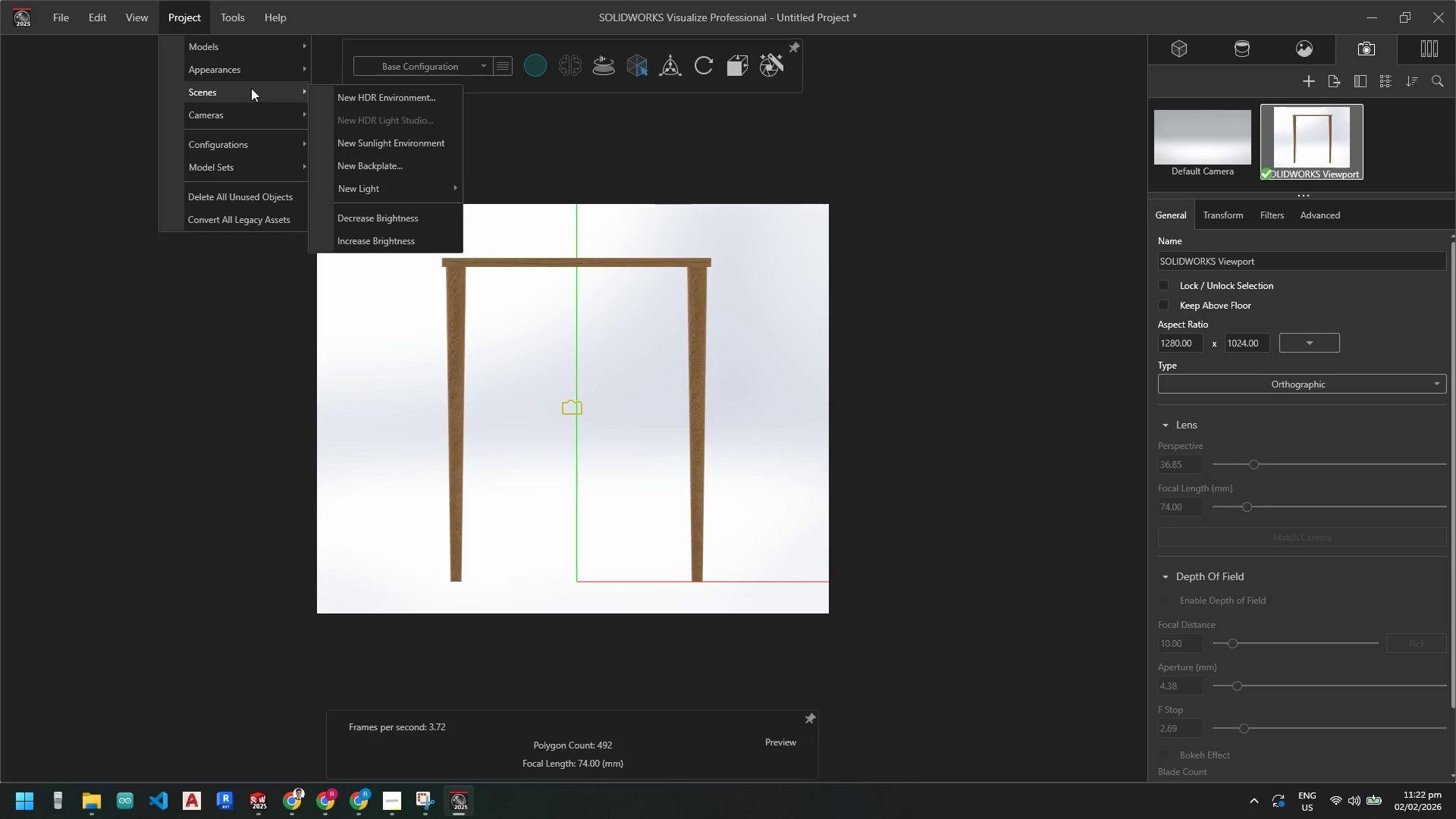 
mouse_move([250, 70])
 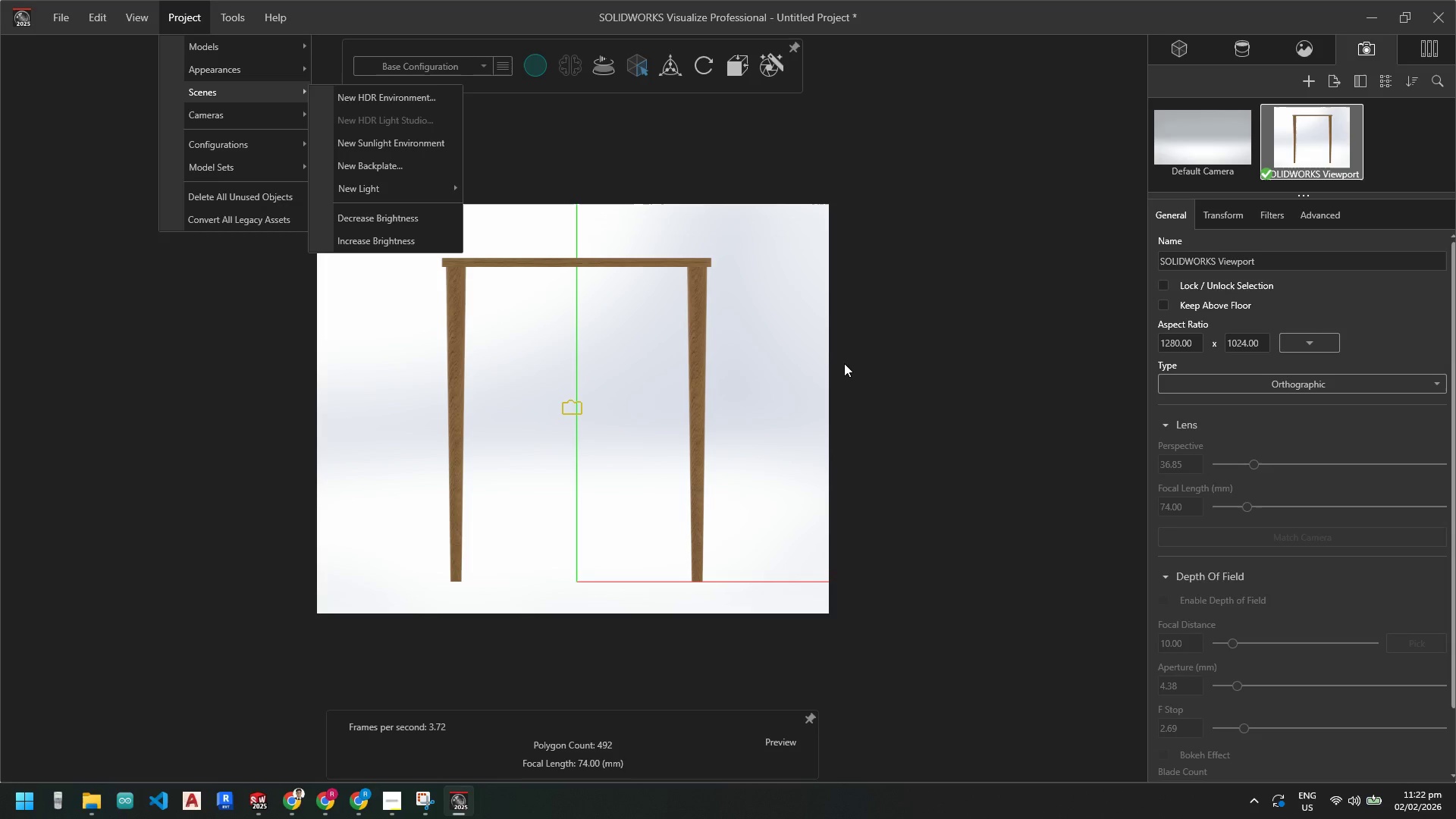 
wait(7.75)
 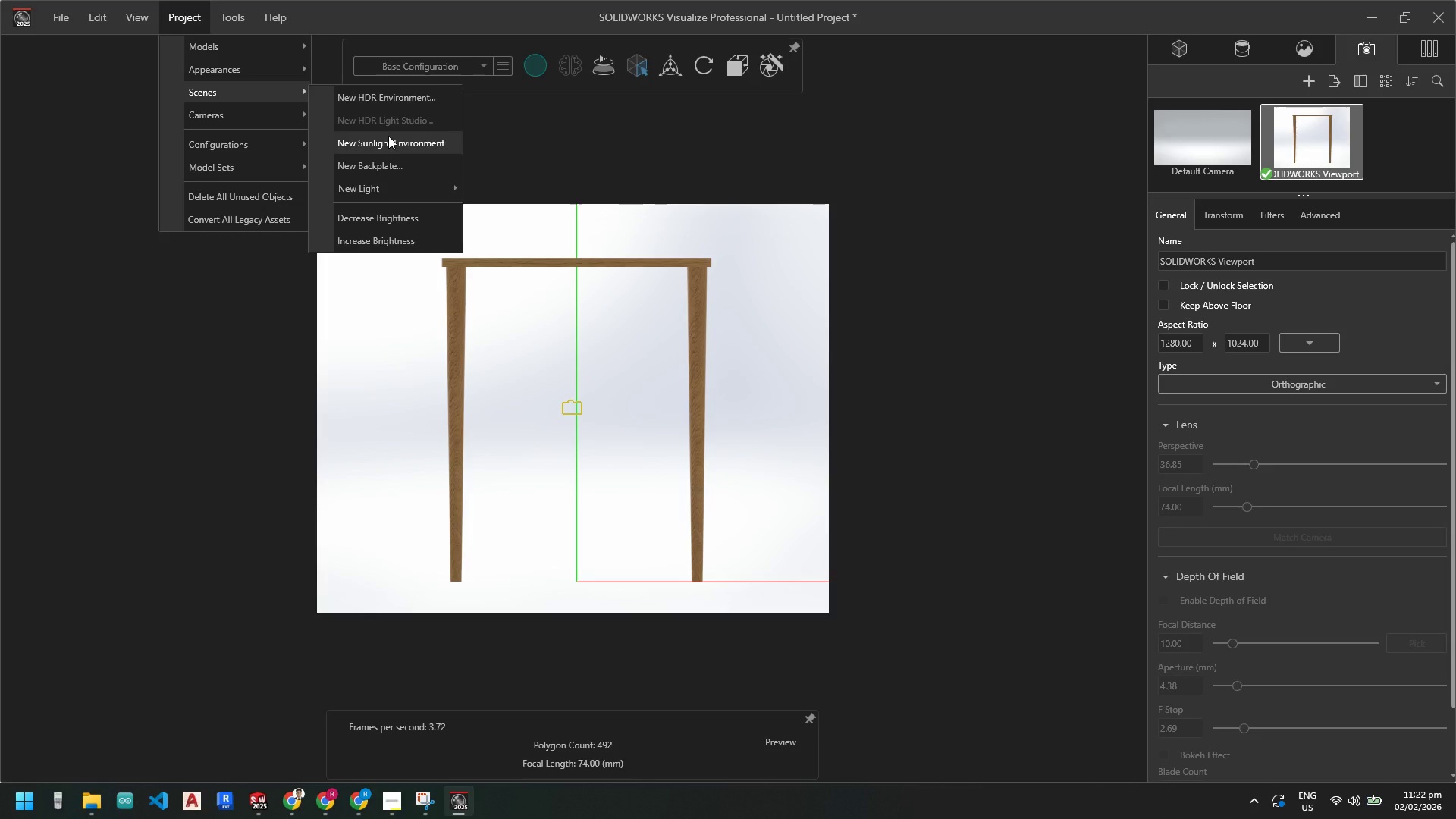 
double_click([698, 309])
 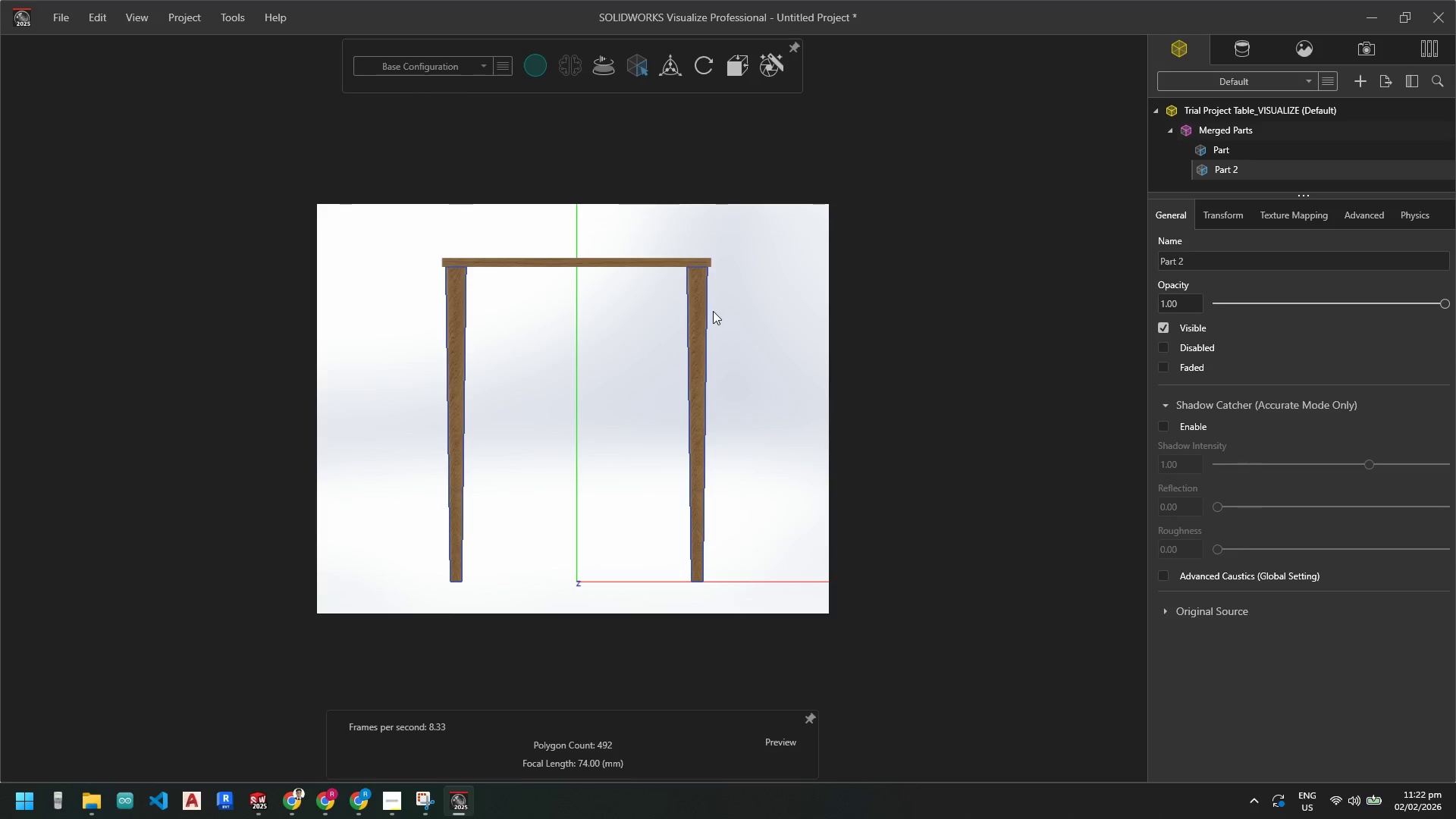 
left_click([805, 324])
 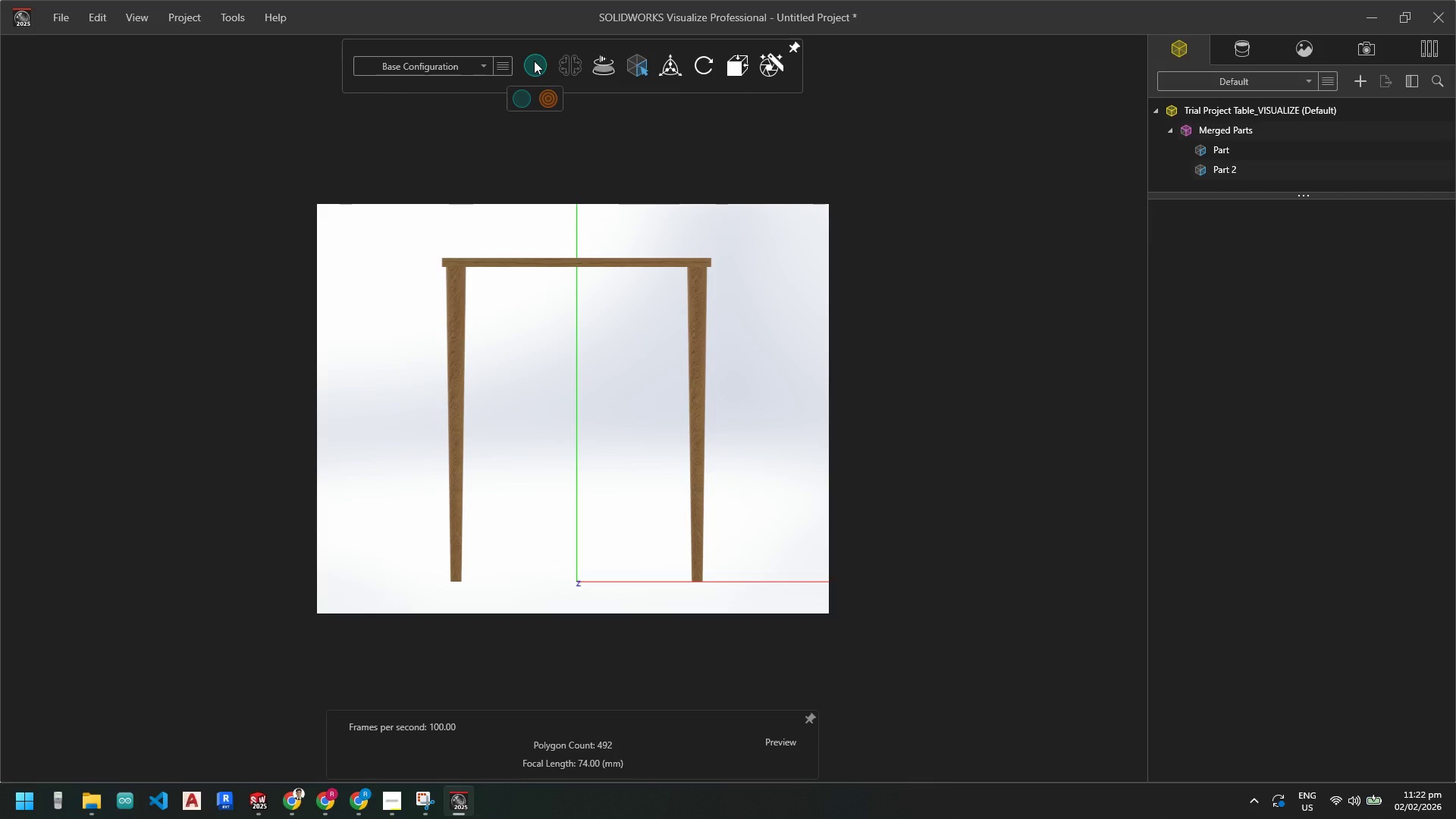 
left_click([479, 66])
 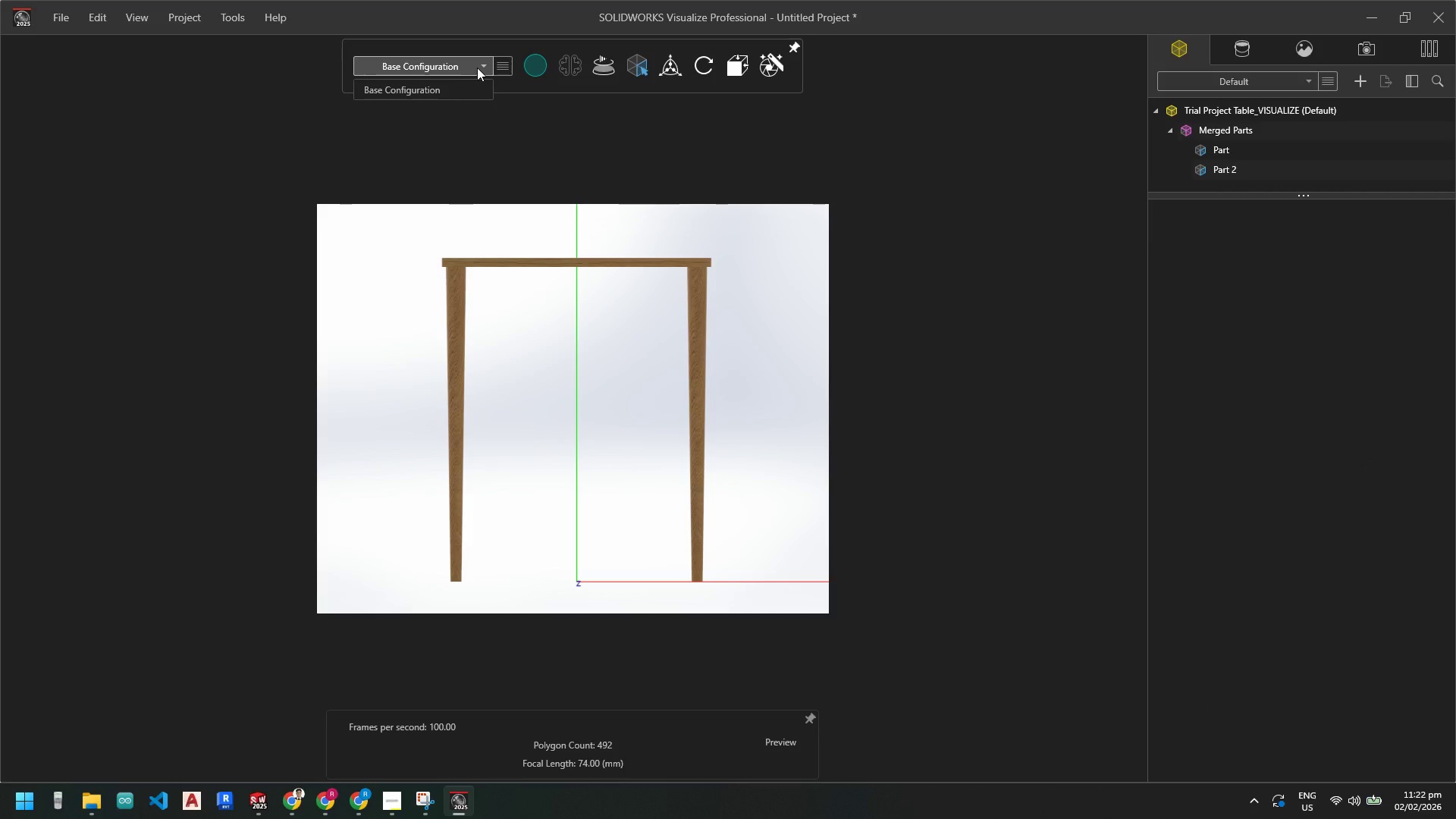 
left_click([479, 65])
 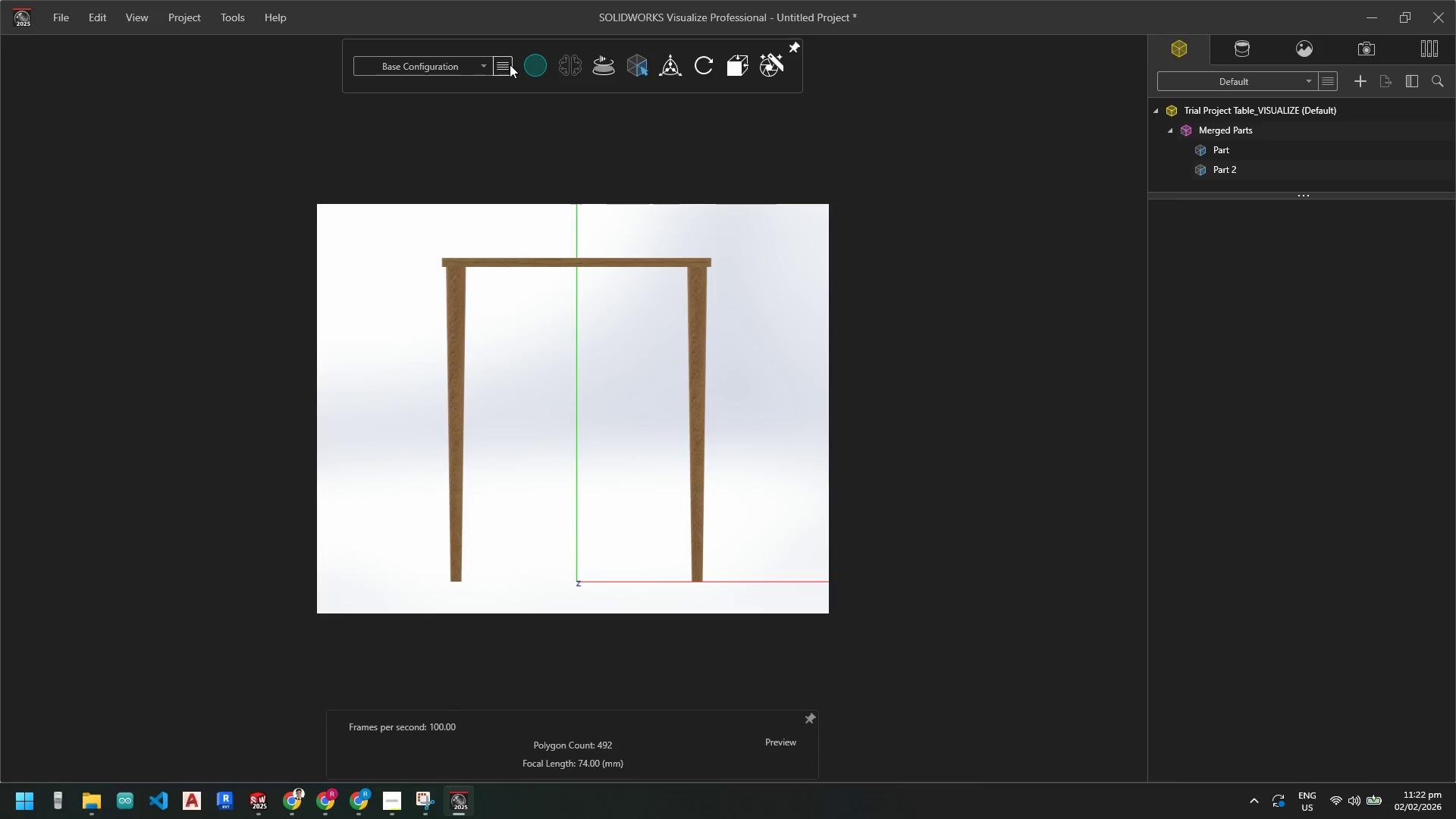 
double_click([504, 64])
 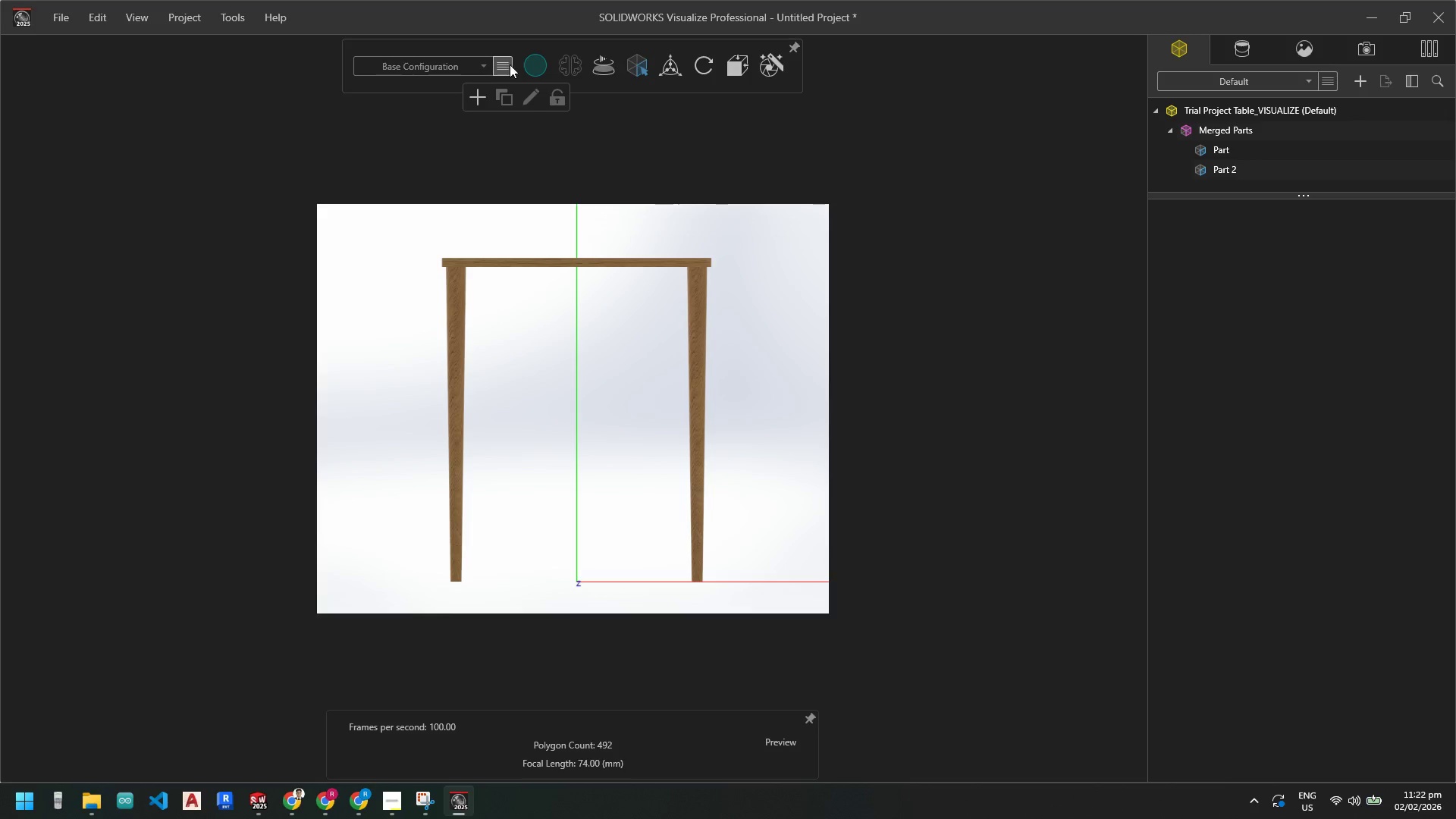 
left_click([535, 61])
 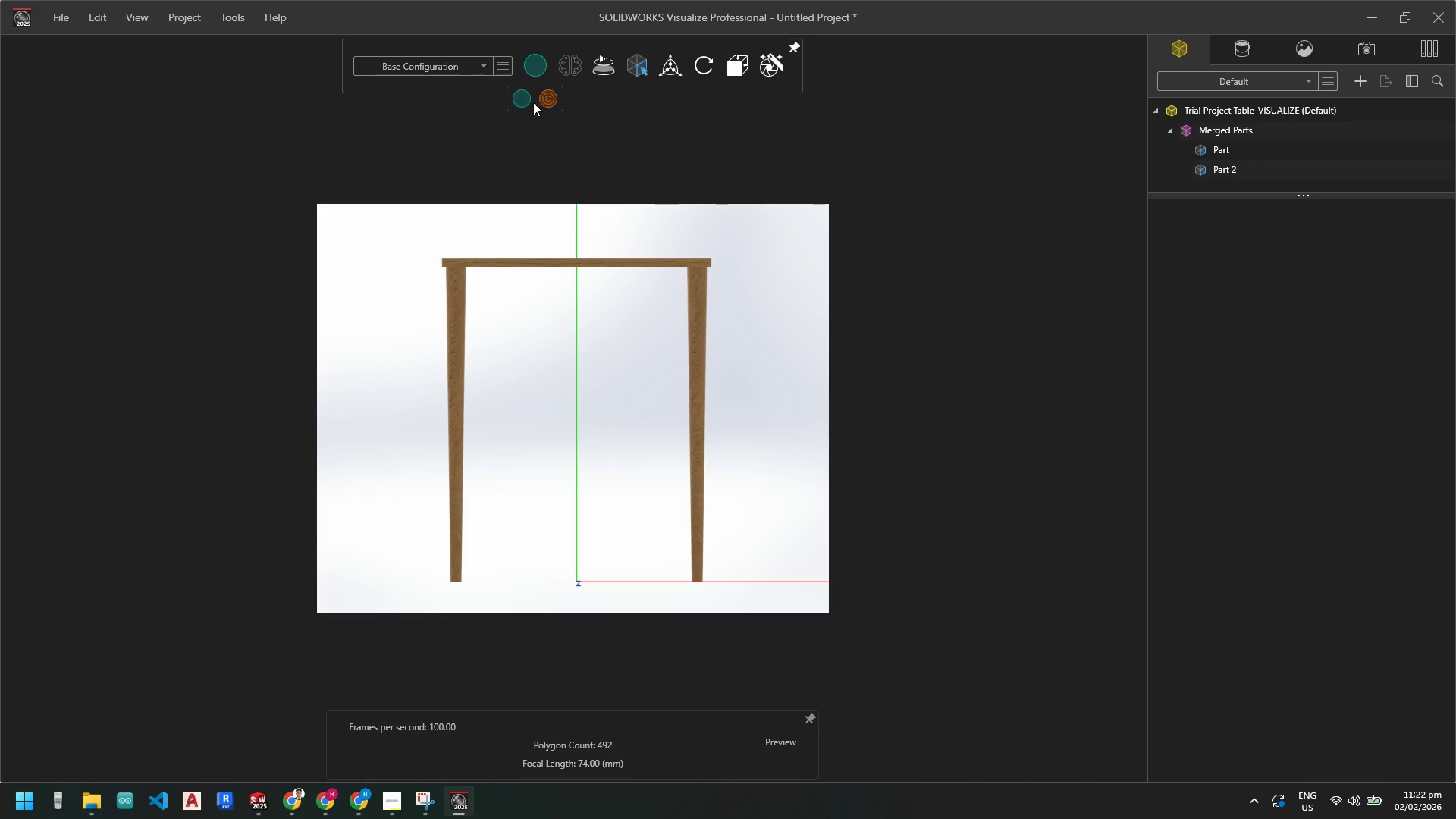 
mouse_move([536, 80])
 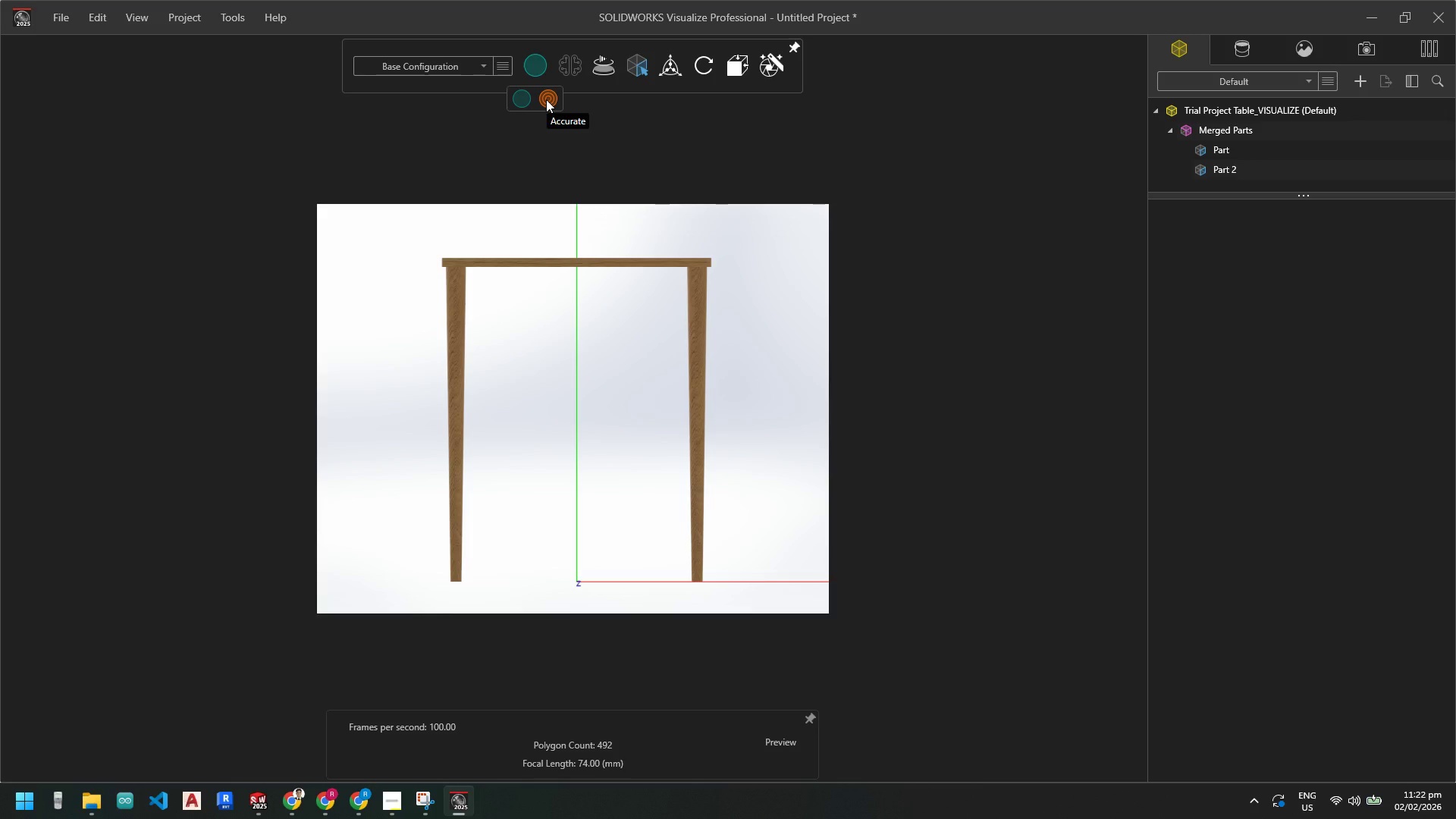 
left_click([546, 99])
 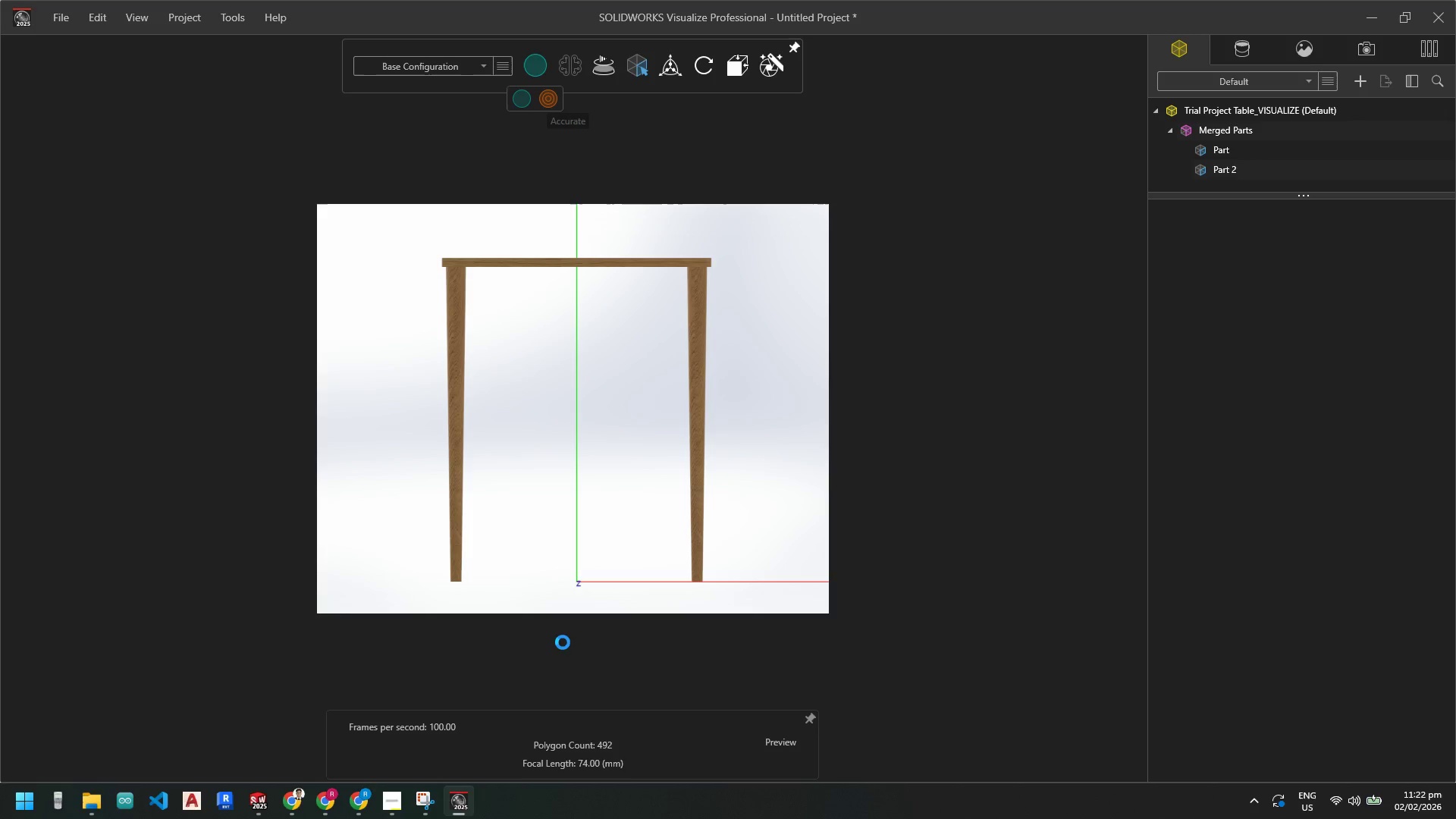 
wait(7.39)
 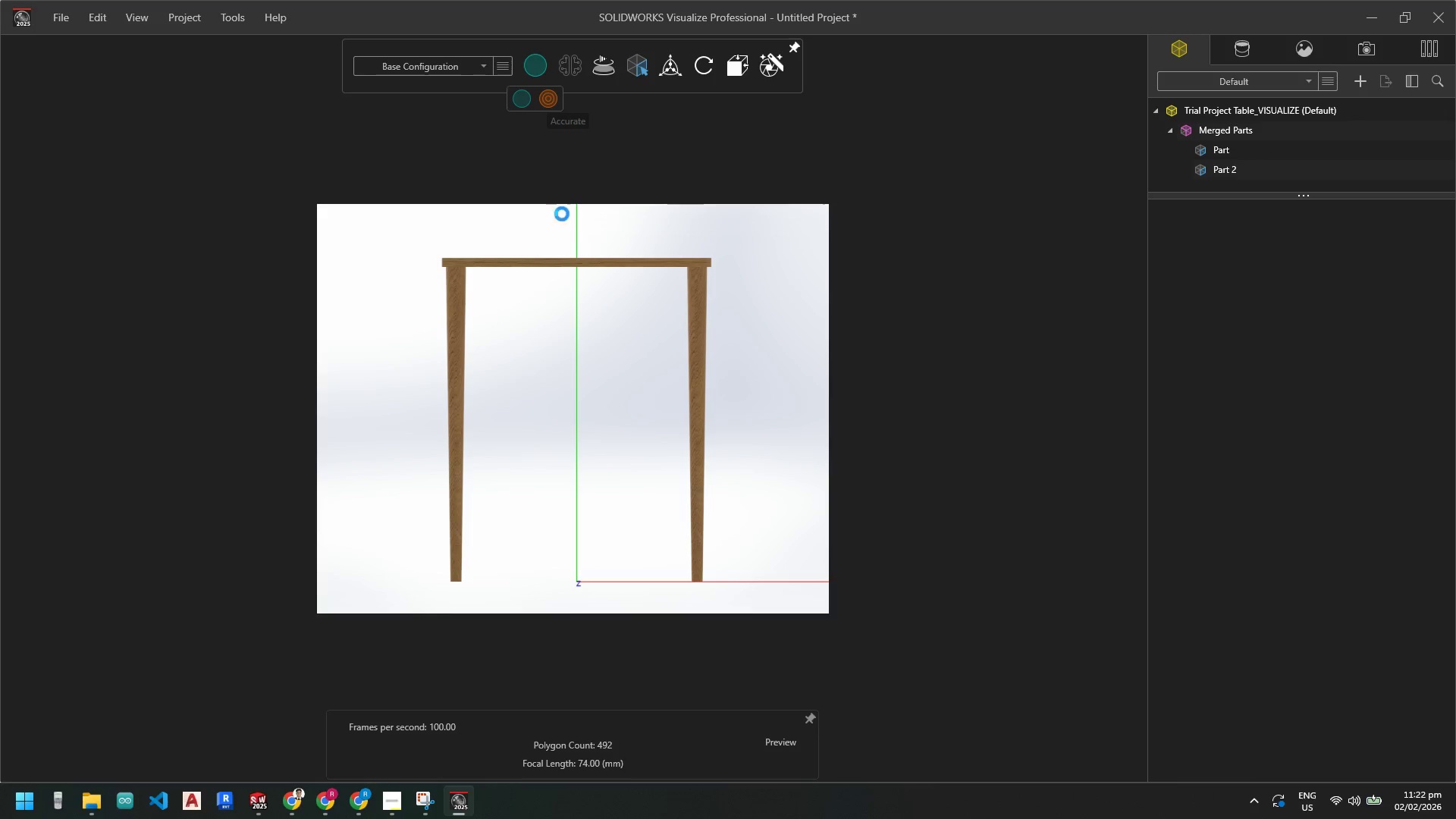 
left_click_drag(start_coordinate=[675, 263], to_coordinate=[505, 100])
 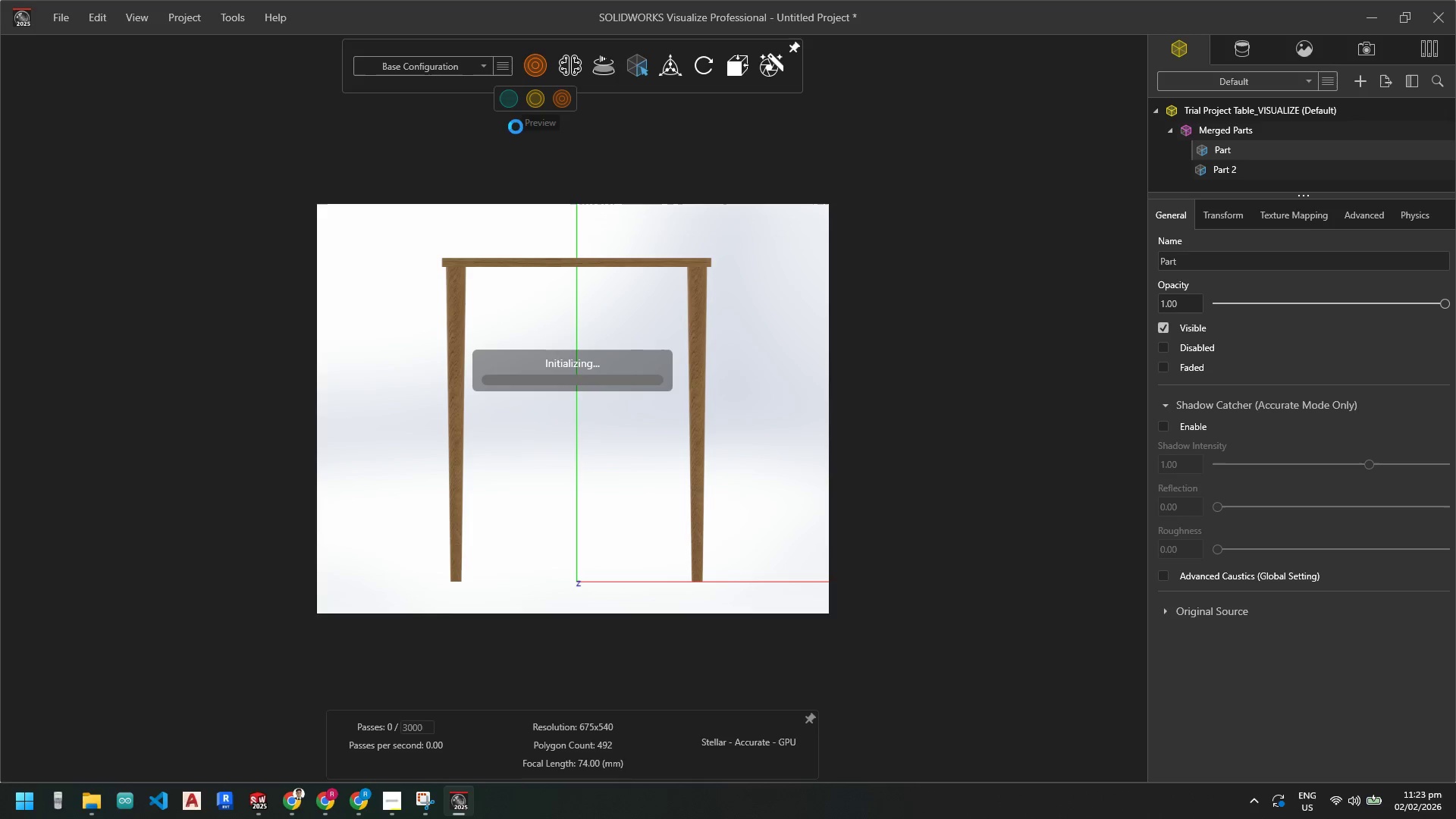 
left_click([505, 100])
 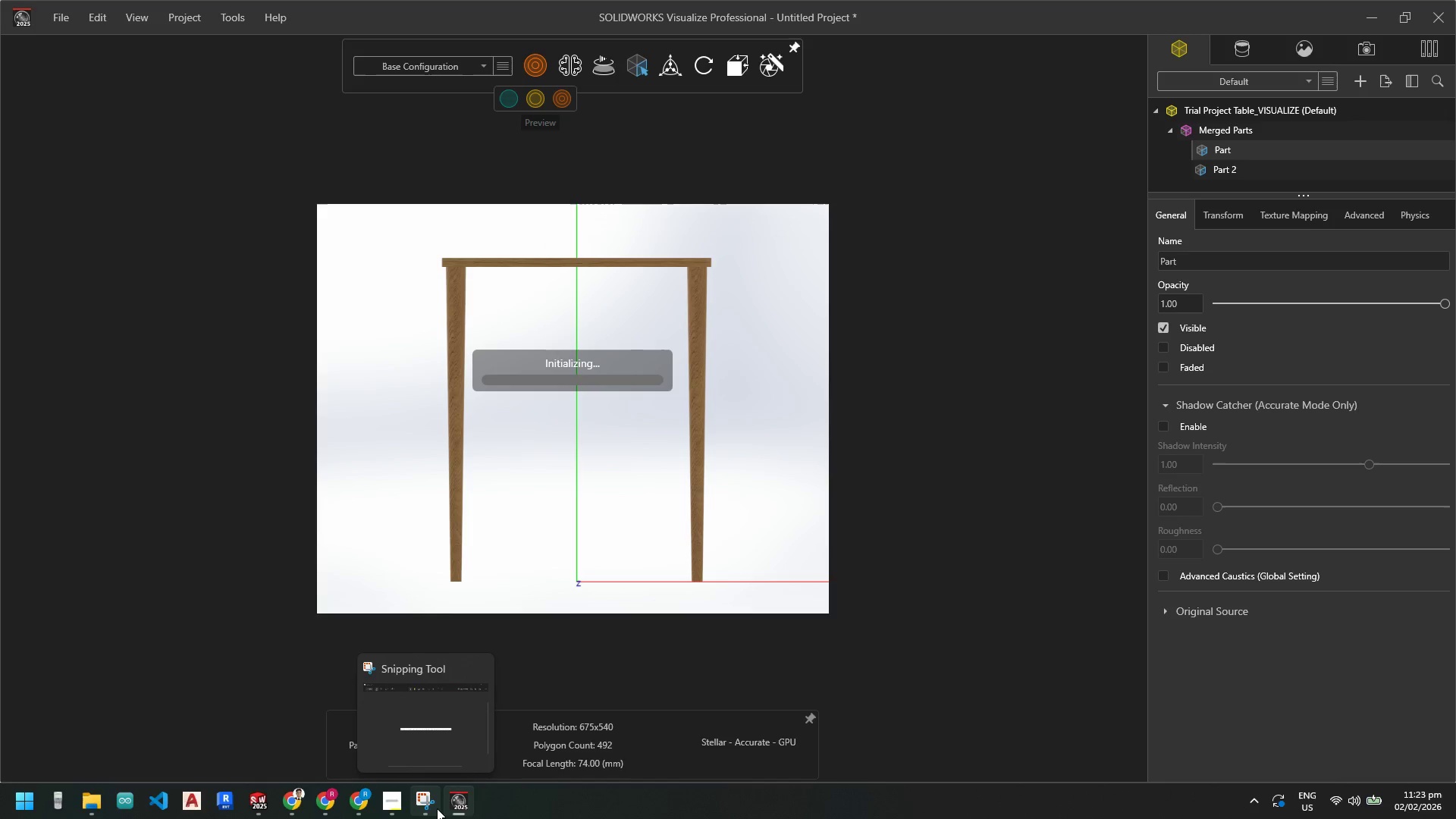 
mouse_move([422, 808])
 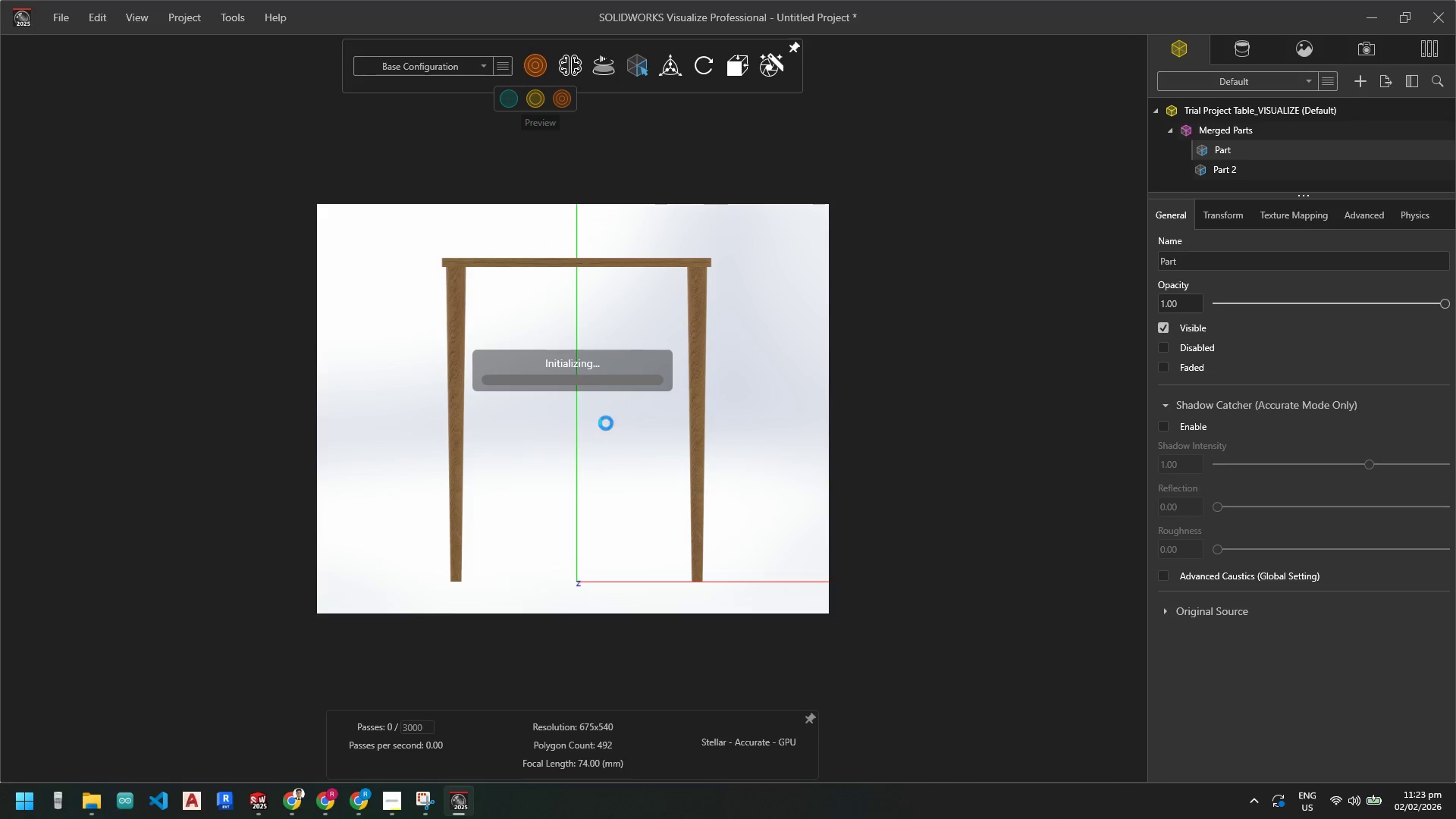 
left_click([611, 416])